 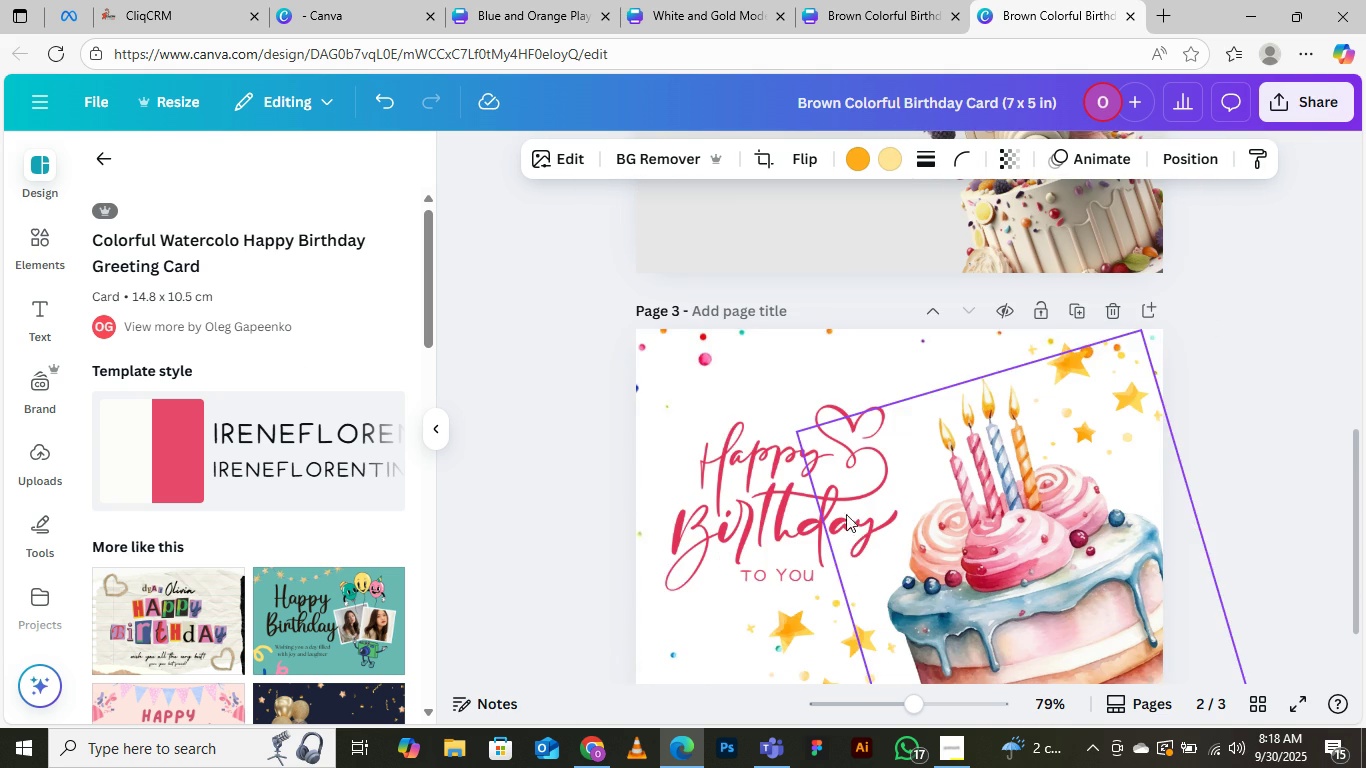 
left_click([693, 351])
 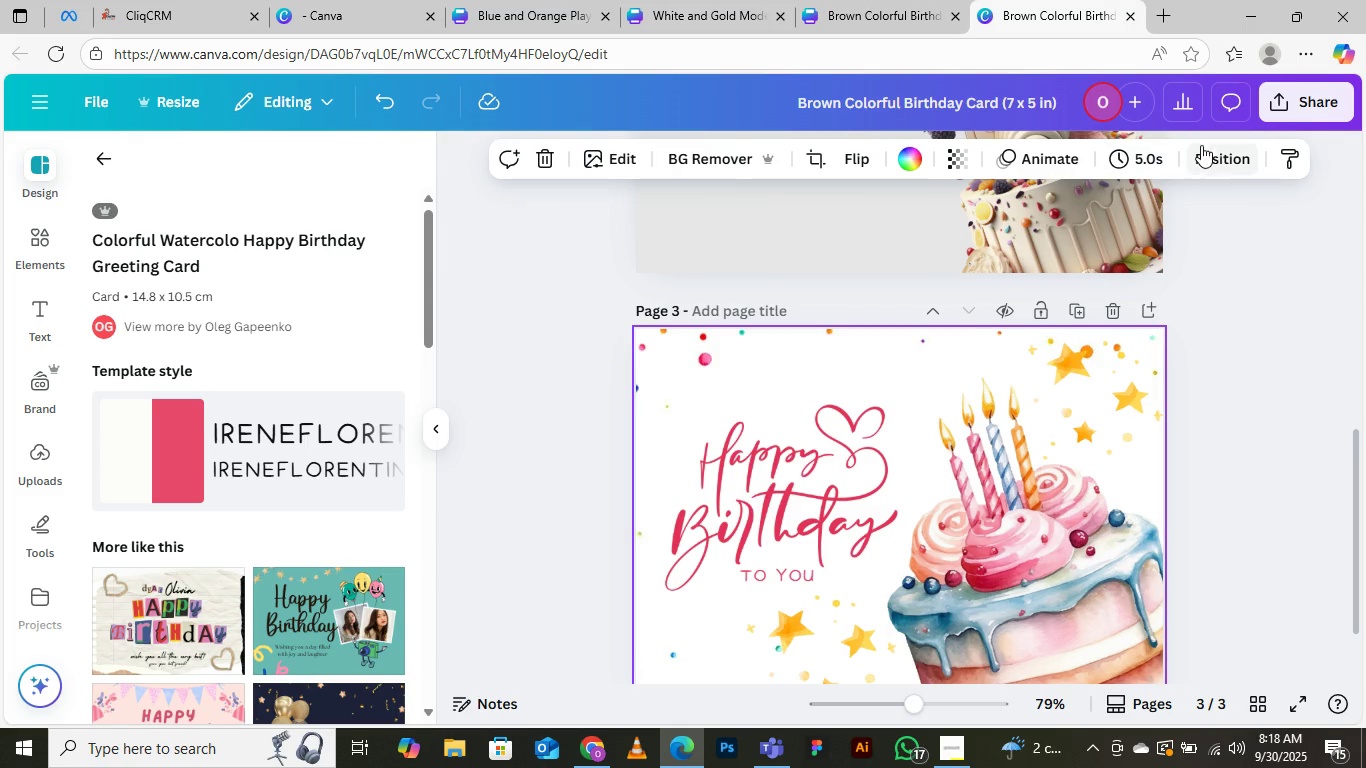 
left_click([1213, 153])
 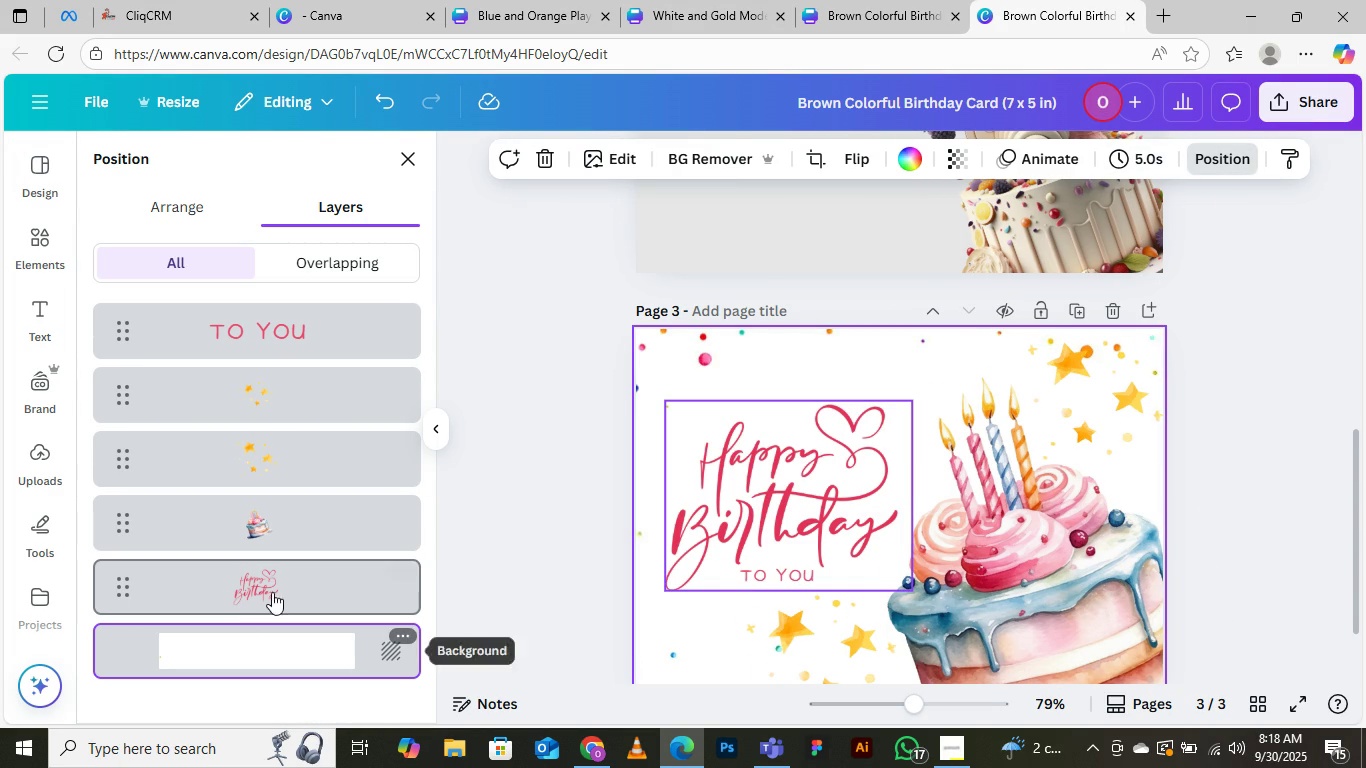 
left_click([283, 579])
 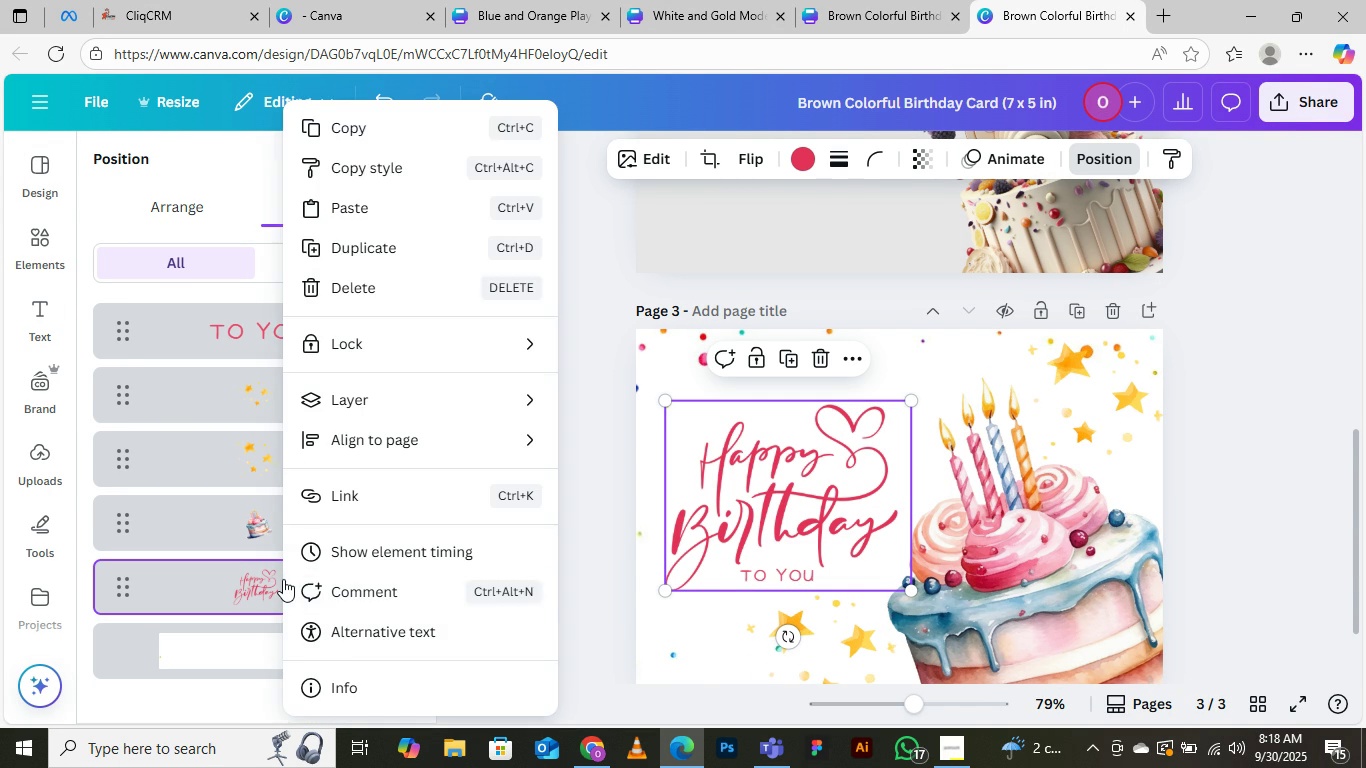 
right_click([283, 579])
 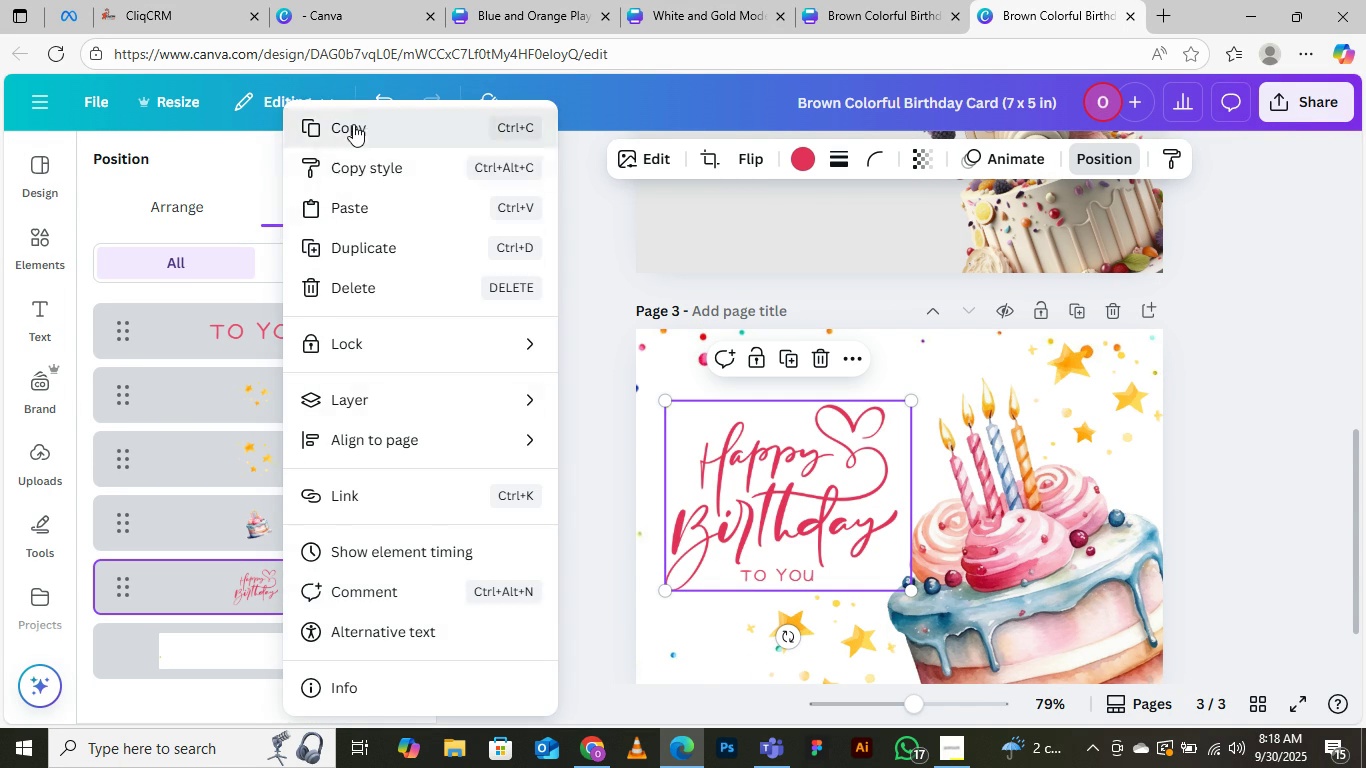 
left_click([353, 124])
 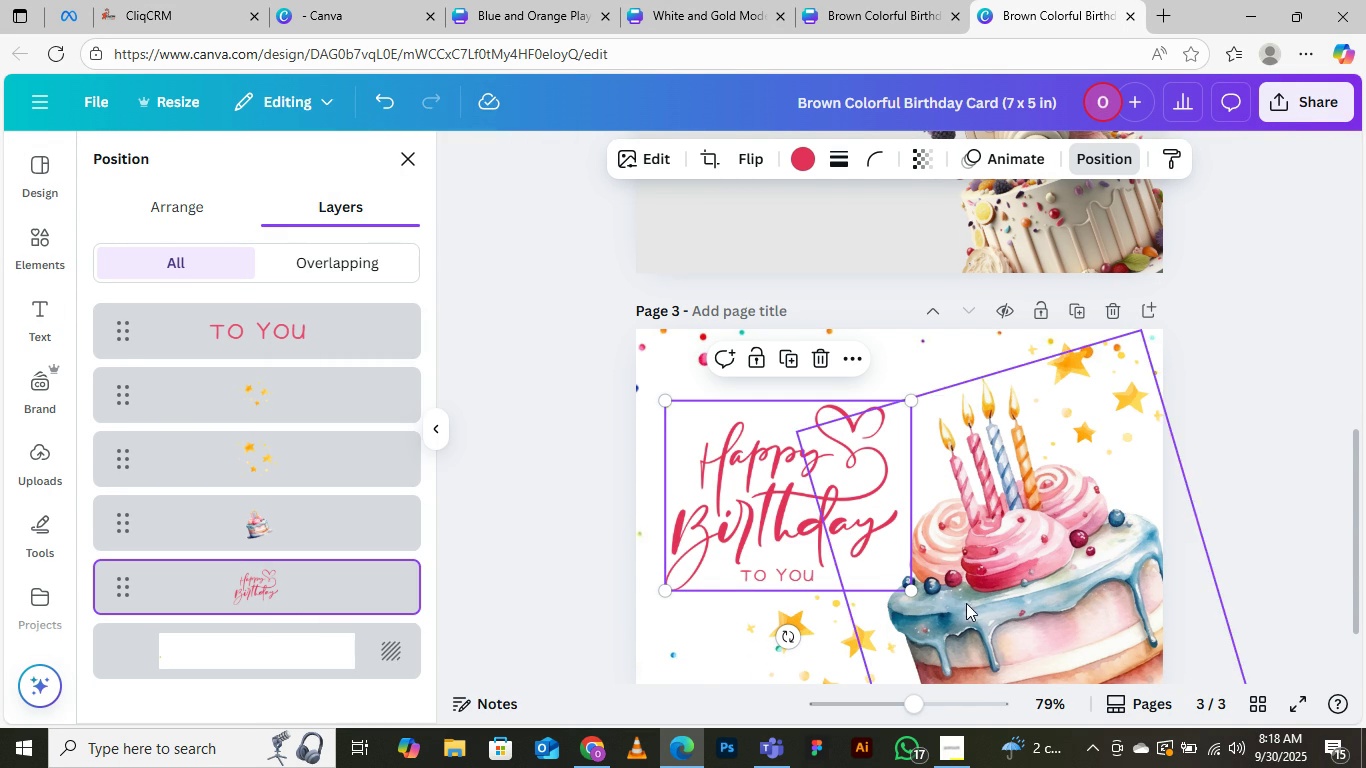 
scroll: coordinate [966, 603], scroll_direction: up, amount: 4.0